 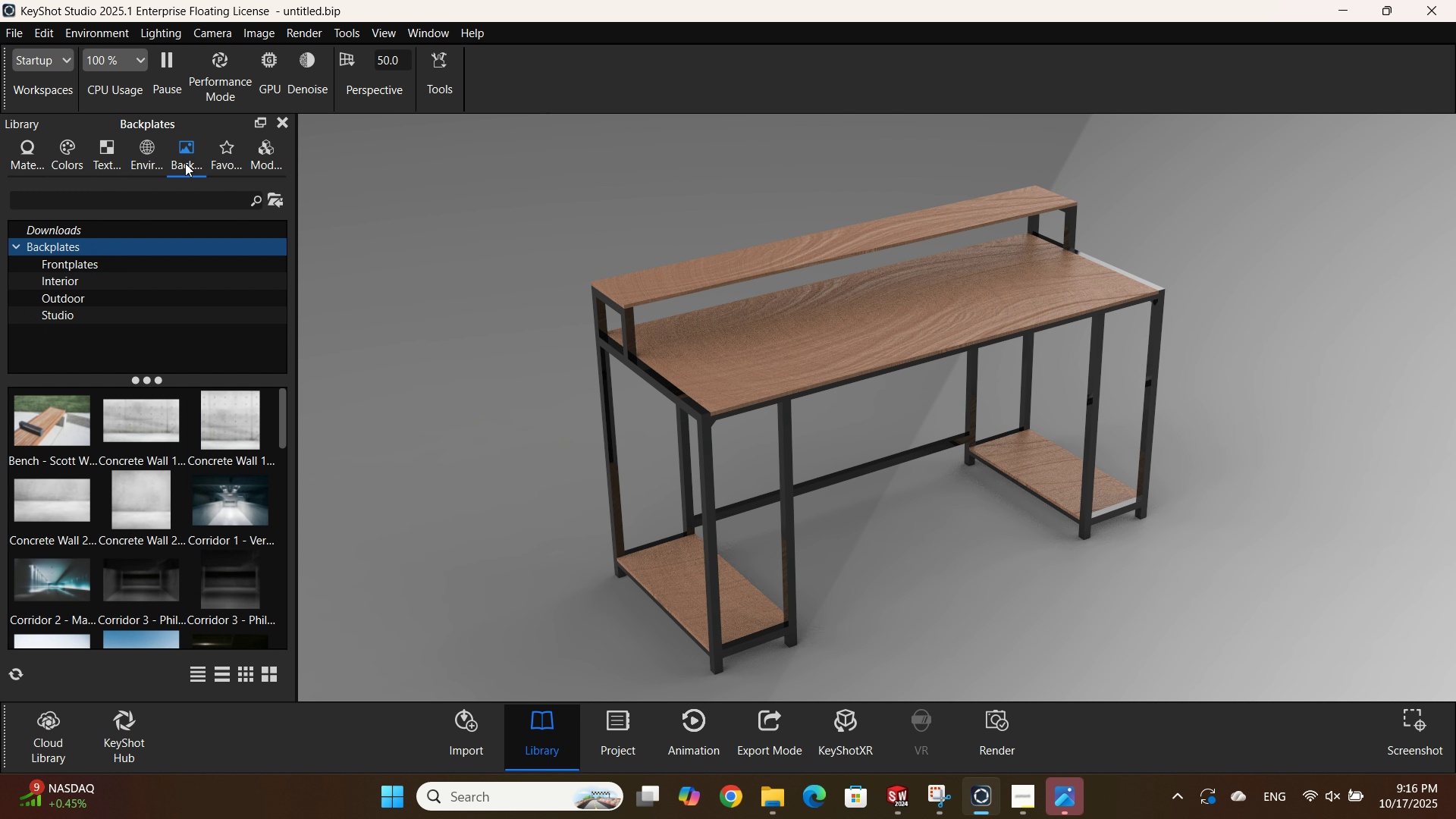 
left_click([156, 168])
 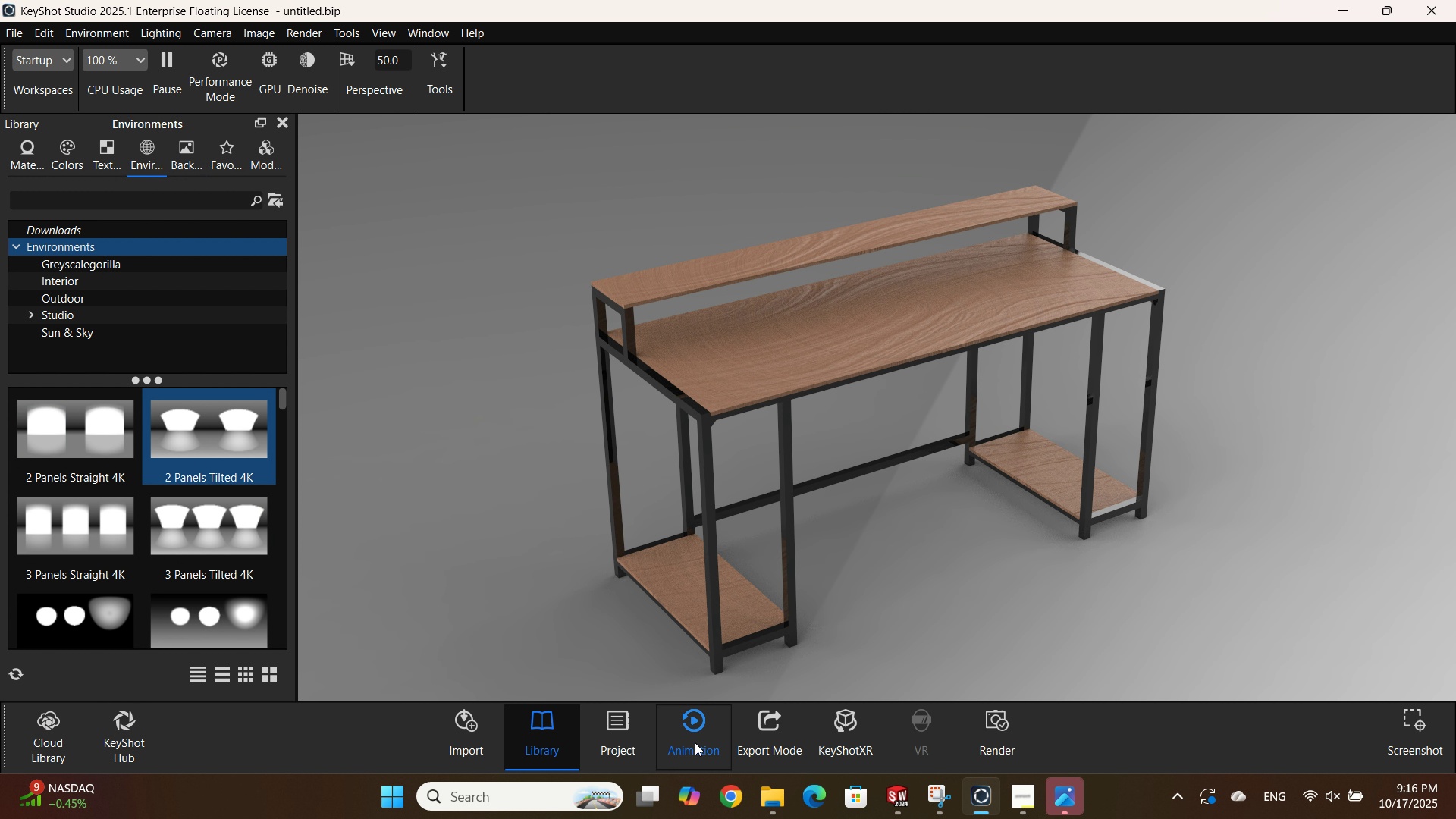 
left_click([632, 747])
 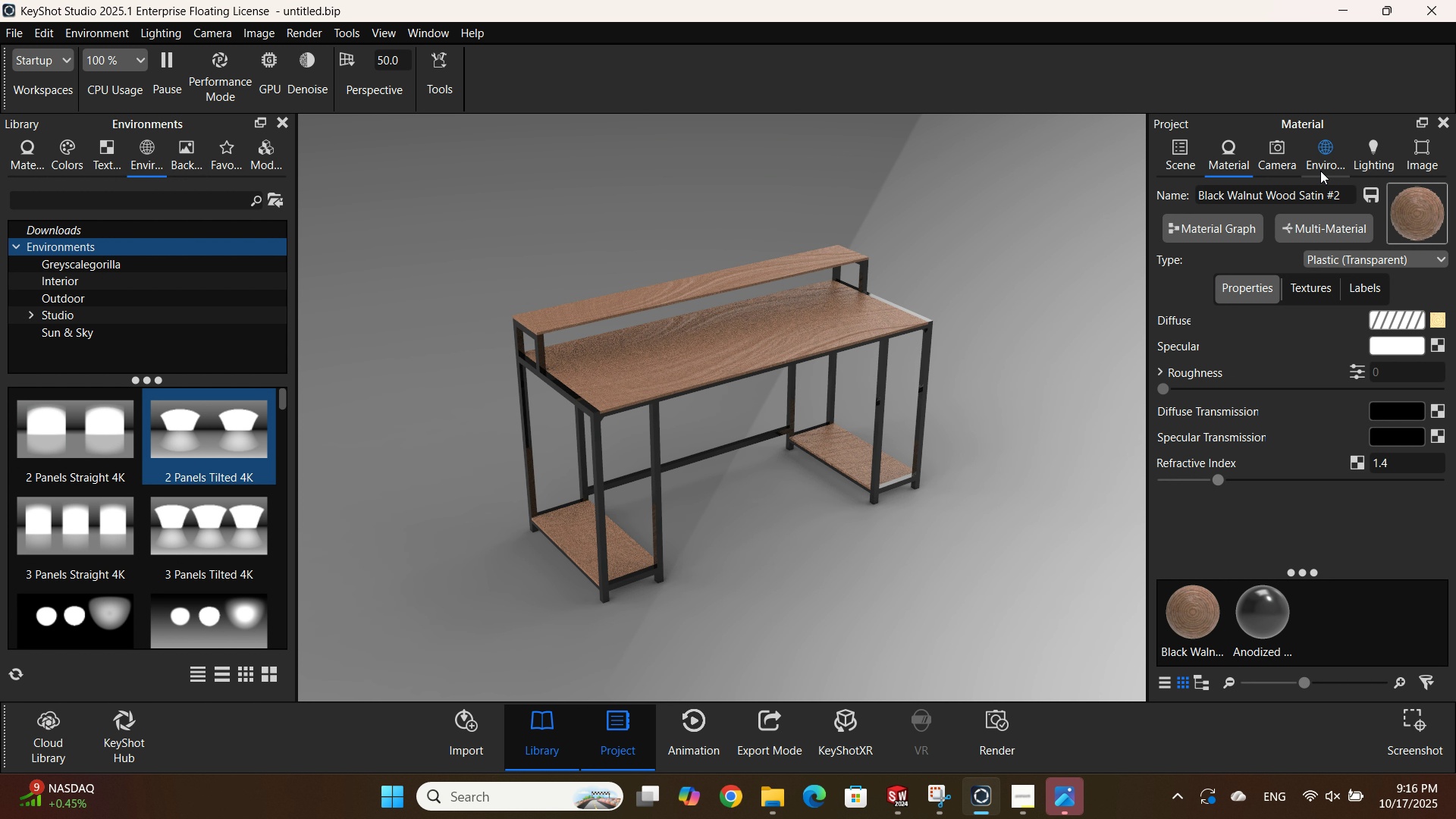 
left_click([1287, 152])
 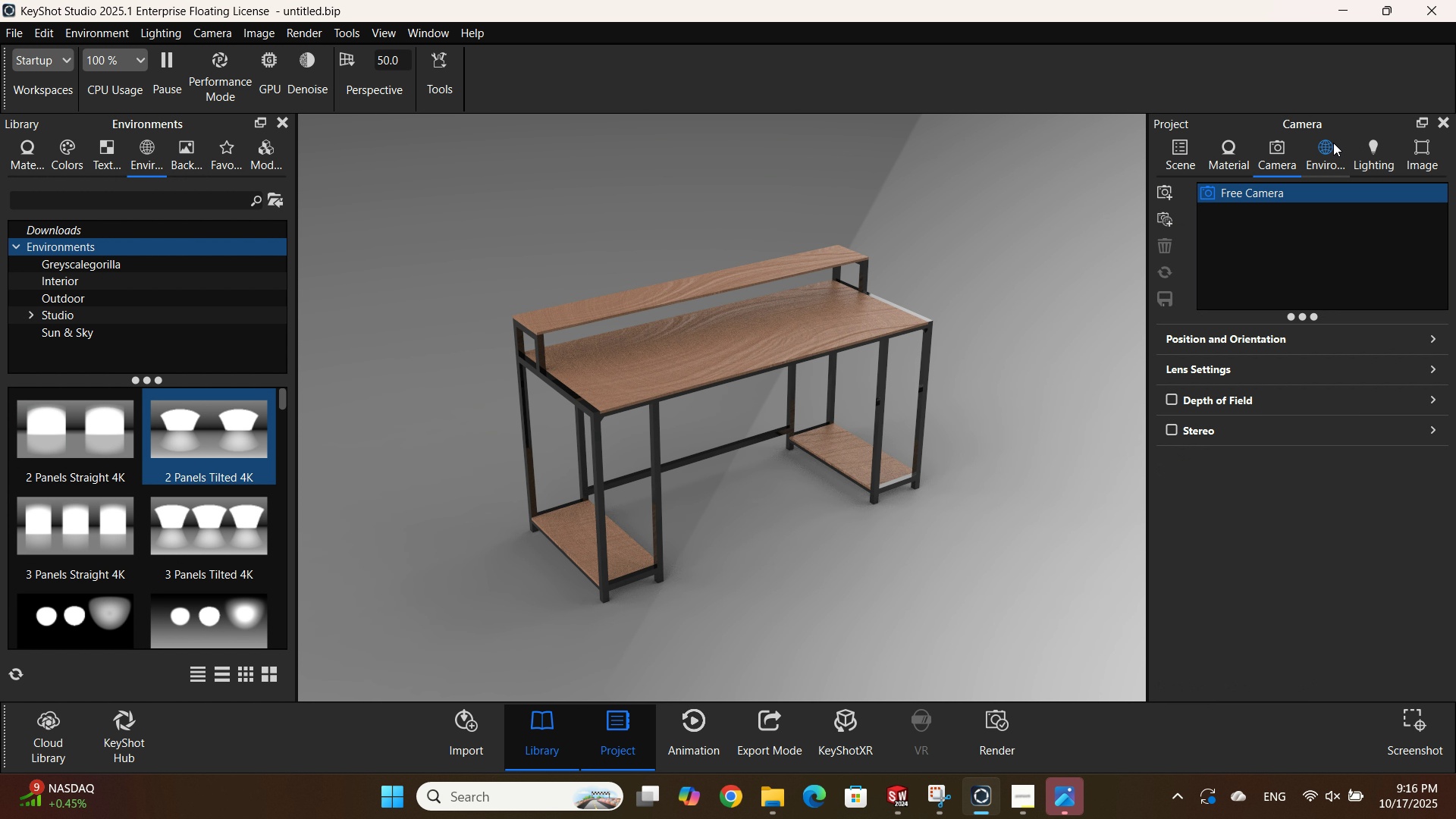 
left_click([1332, 143])
 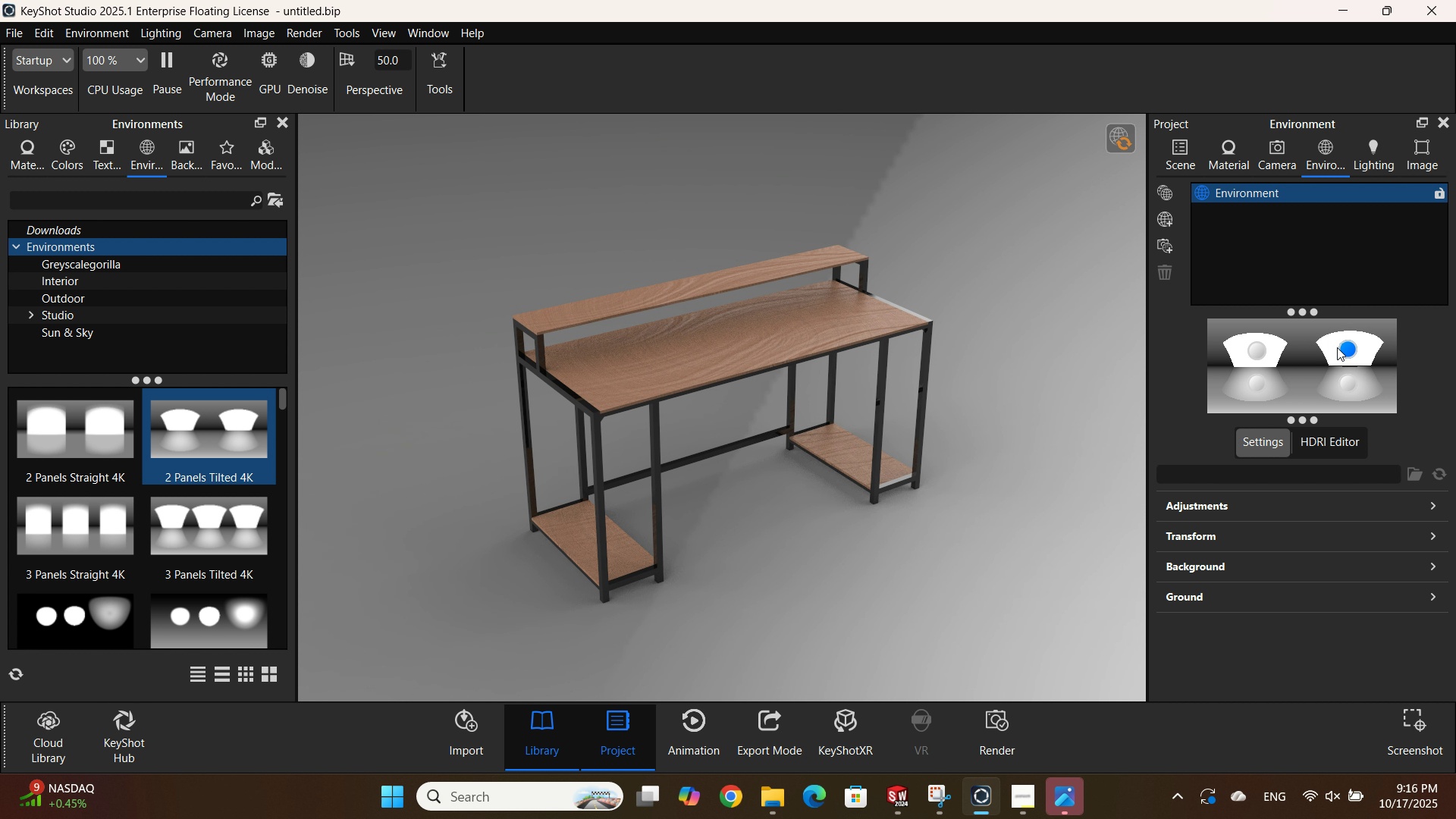 
wait(16.74)
 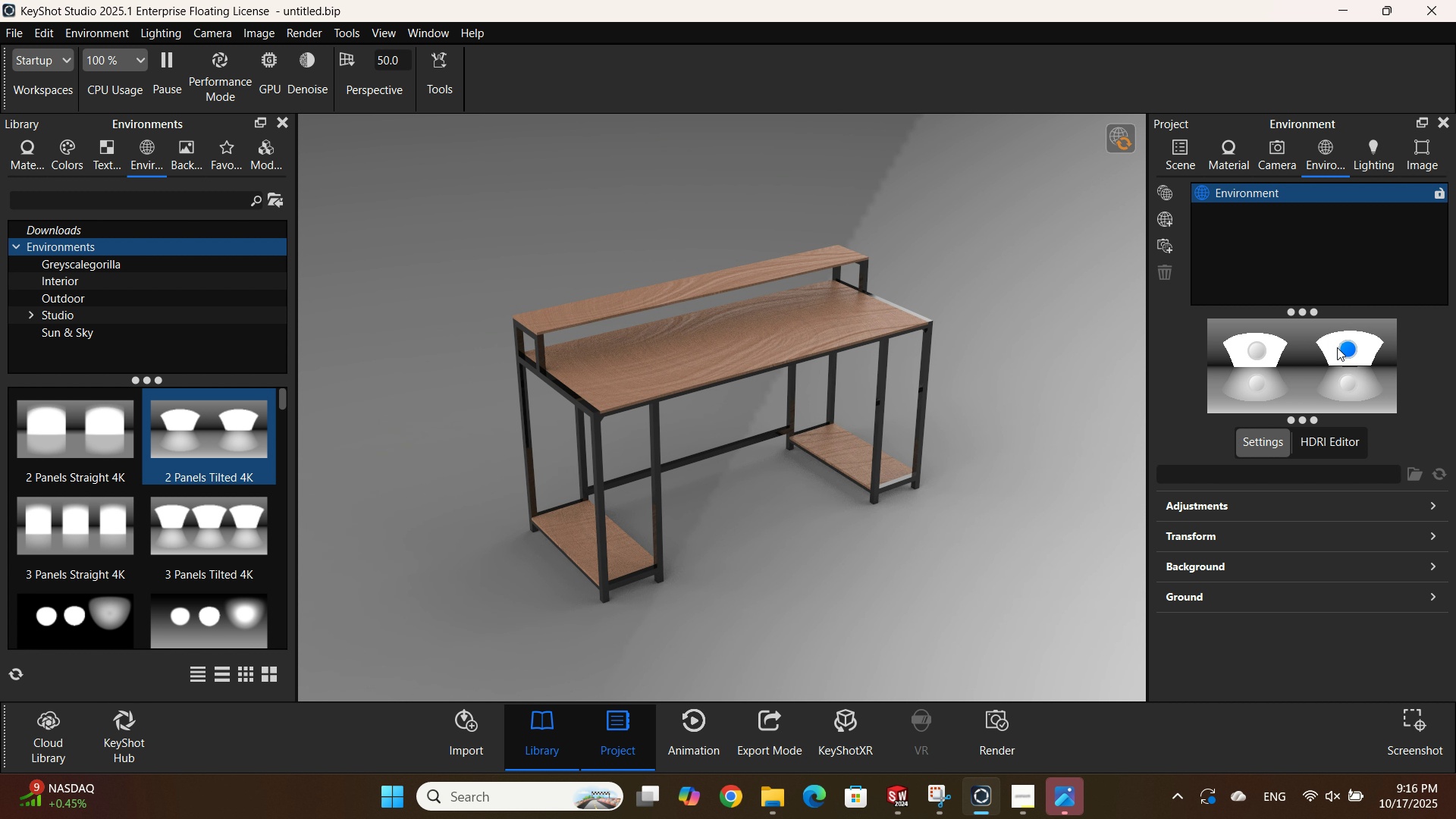 
scroll: coordinate [664, 511], scroll_direction: down, amount: 2.0
 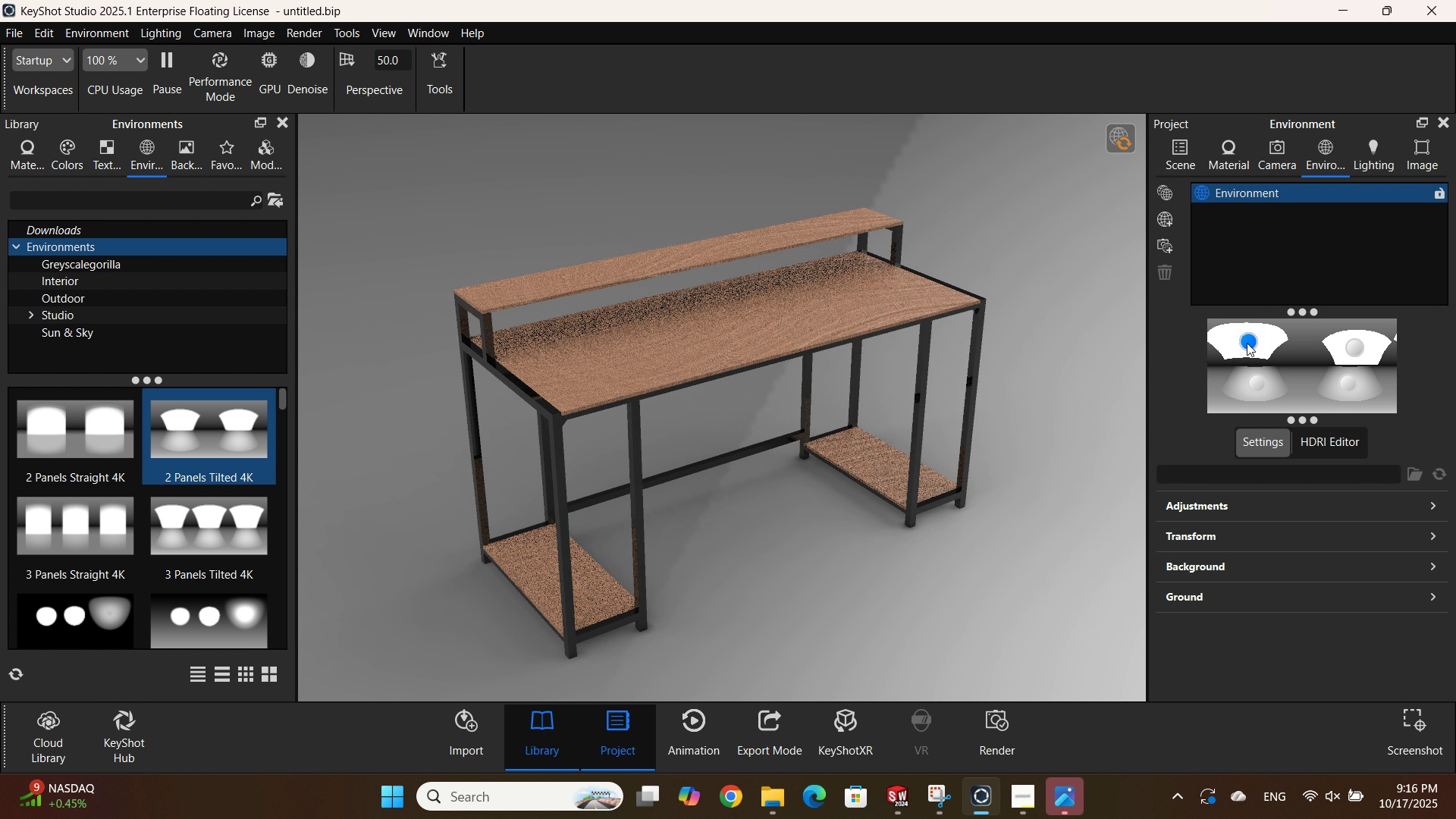 
wait(5.48)
 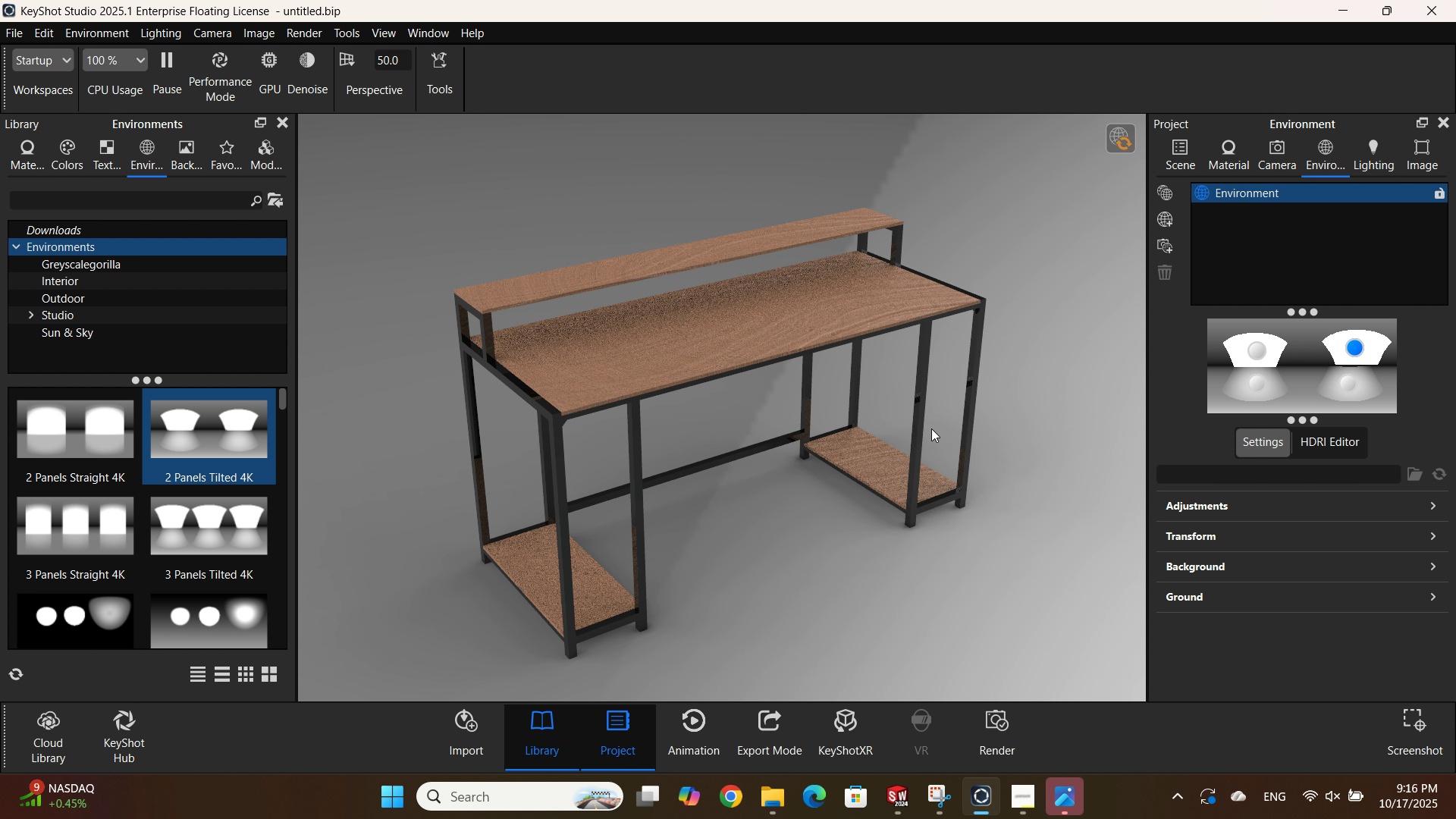 
left_click([1248, 318])
 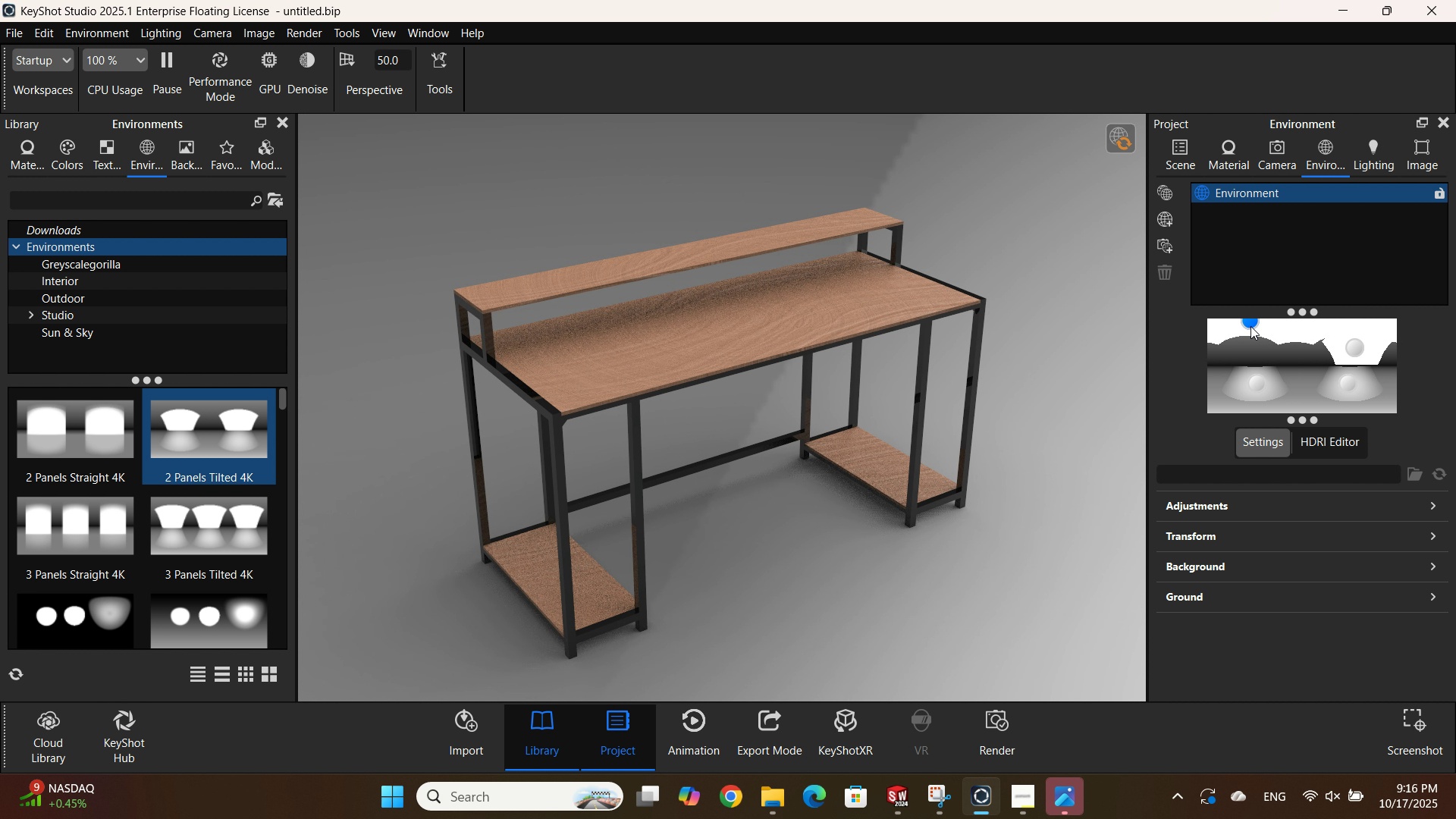 
double_click([1250, 326])
 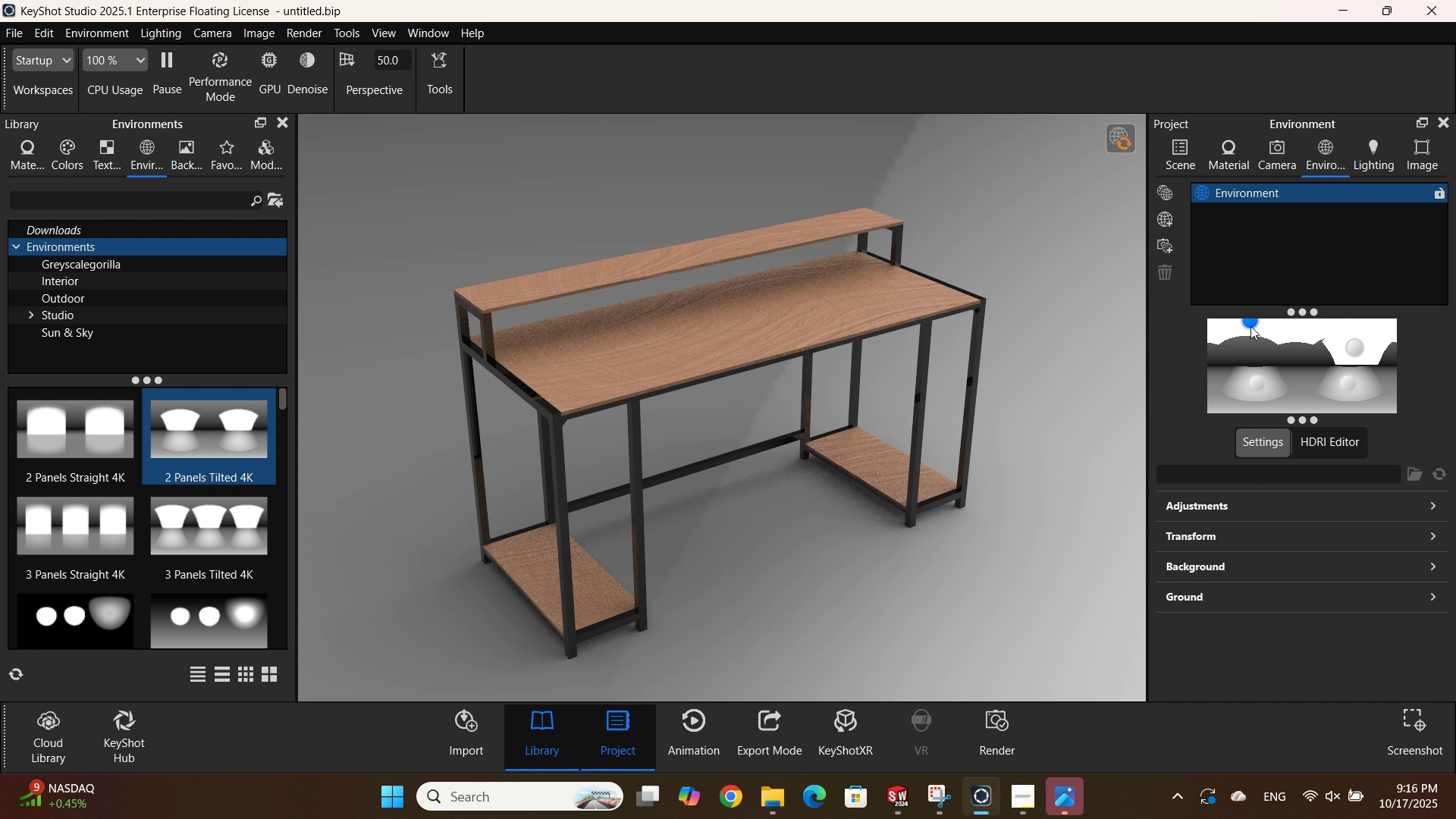 
triple_click([1250, 326])
 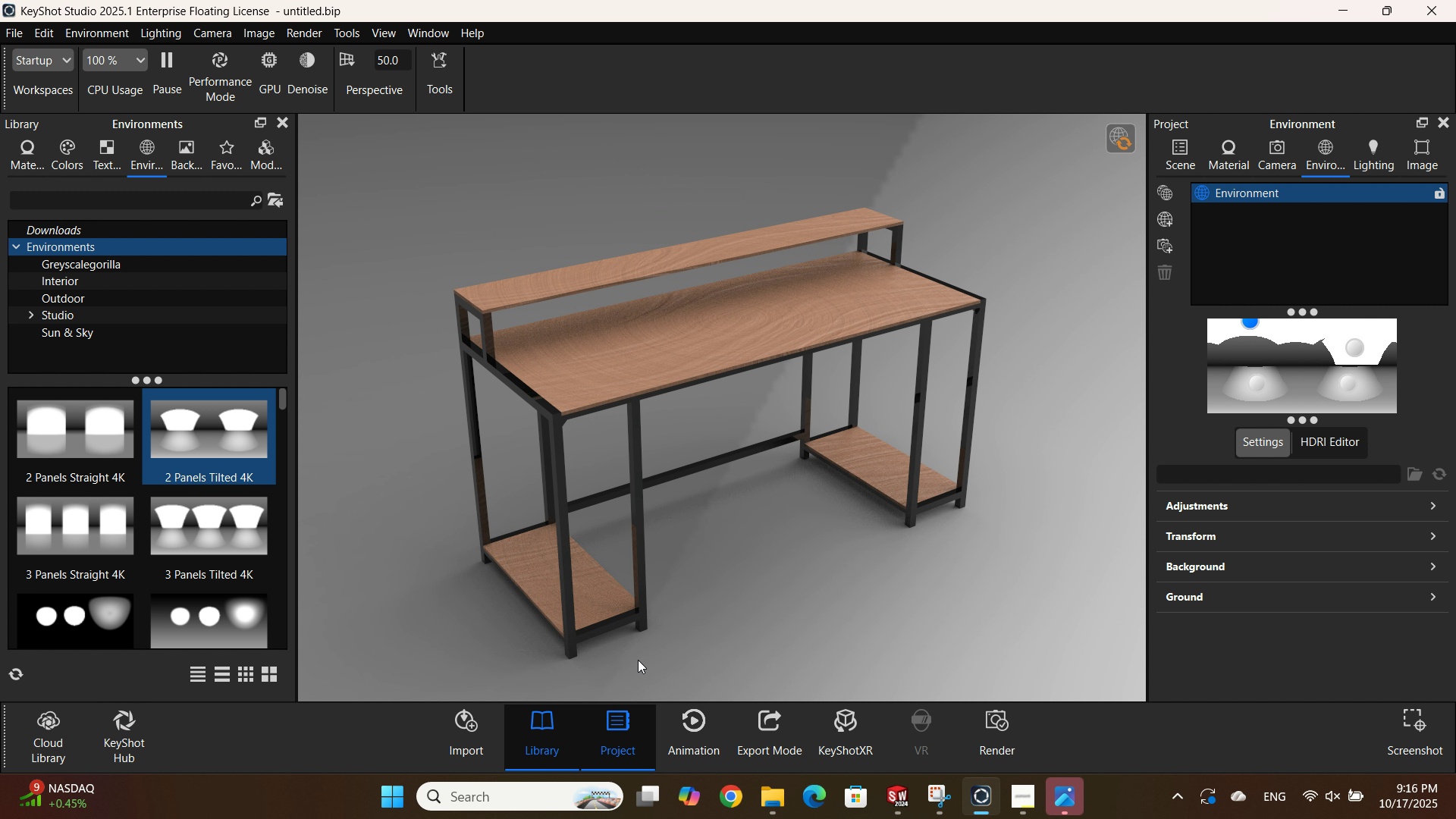 
wait(6.63)
 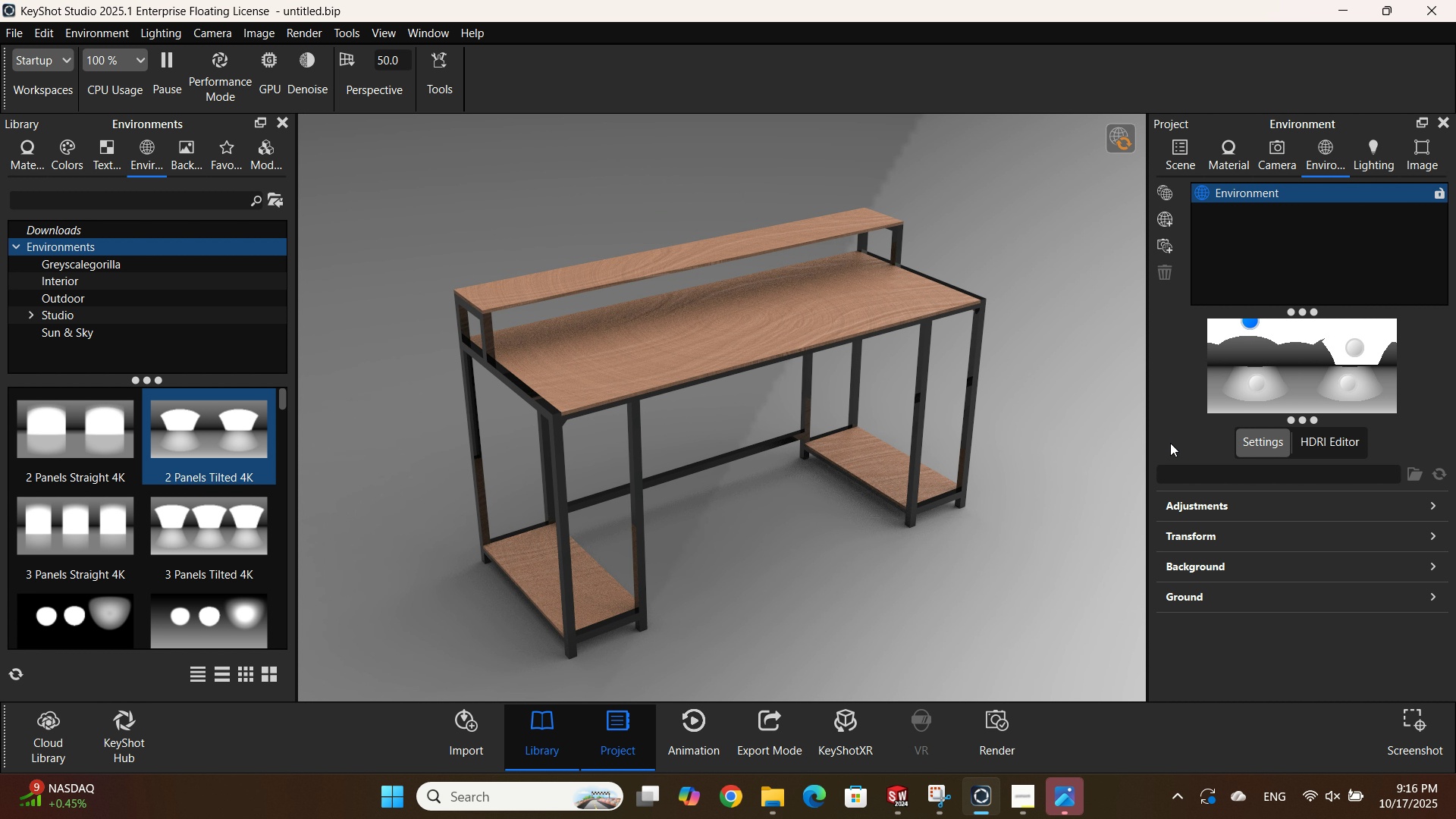 
left_click([315, 36])
 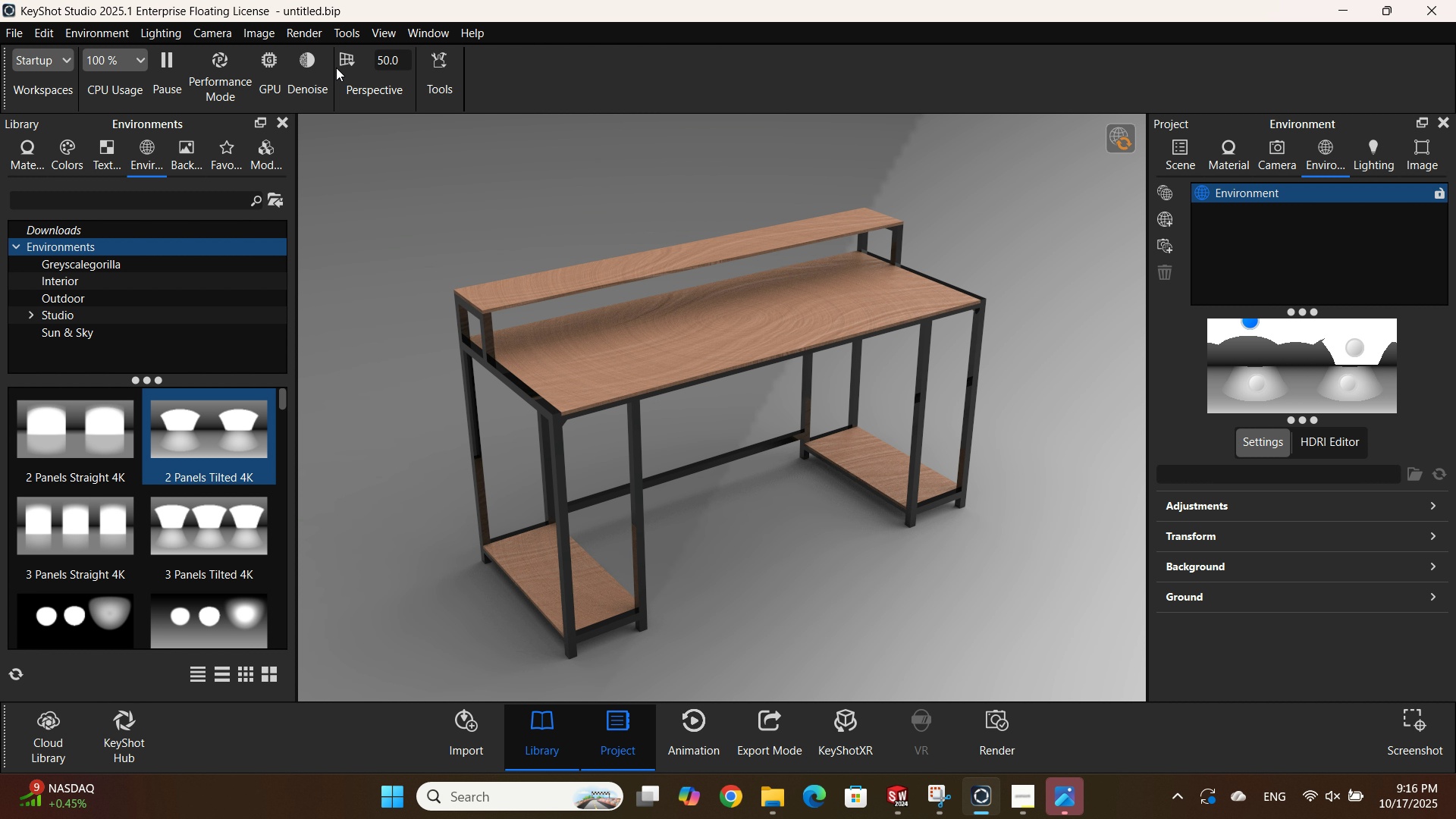 
wait(5.24)
 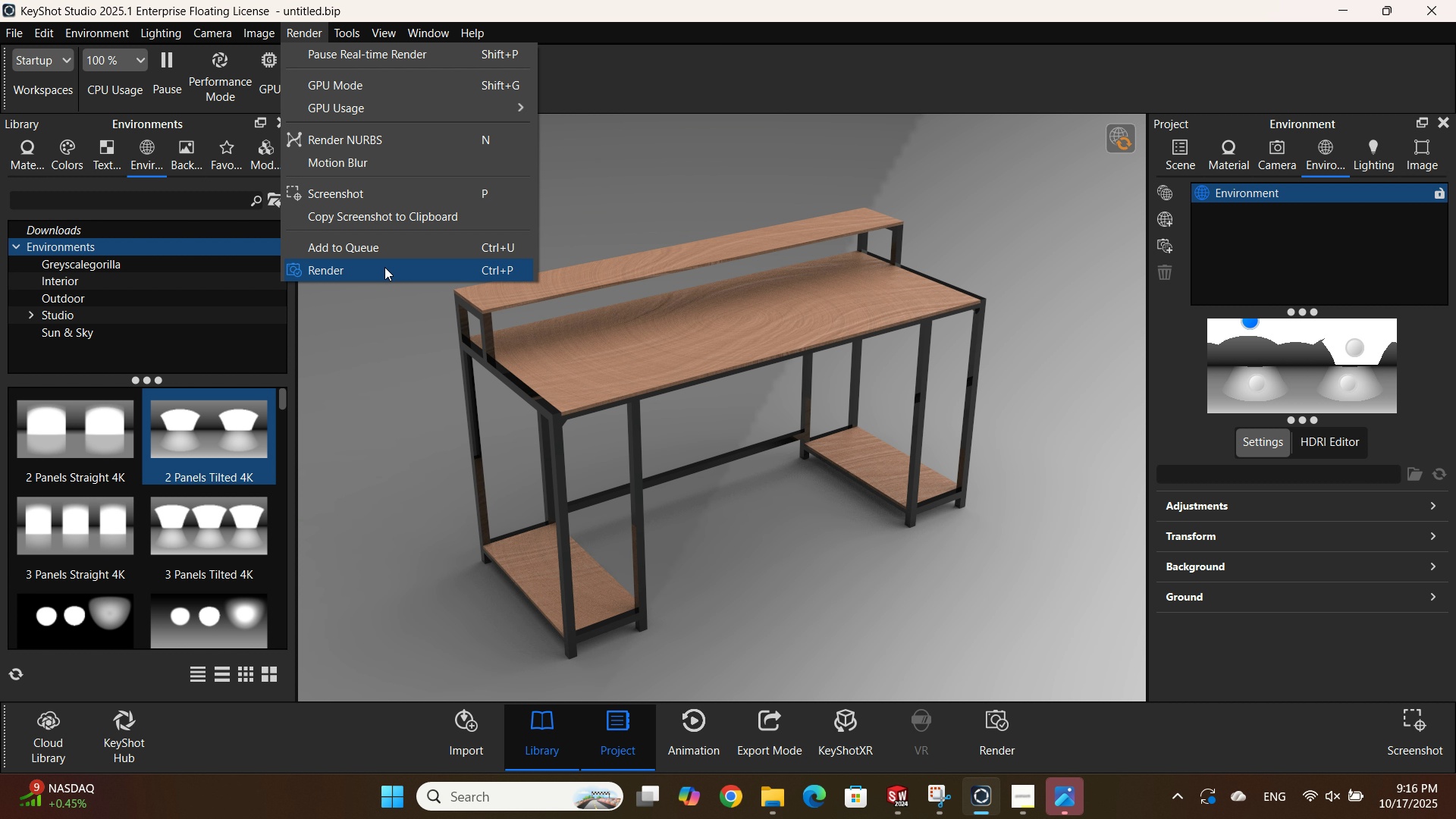 
left_click([312, 40])
 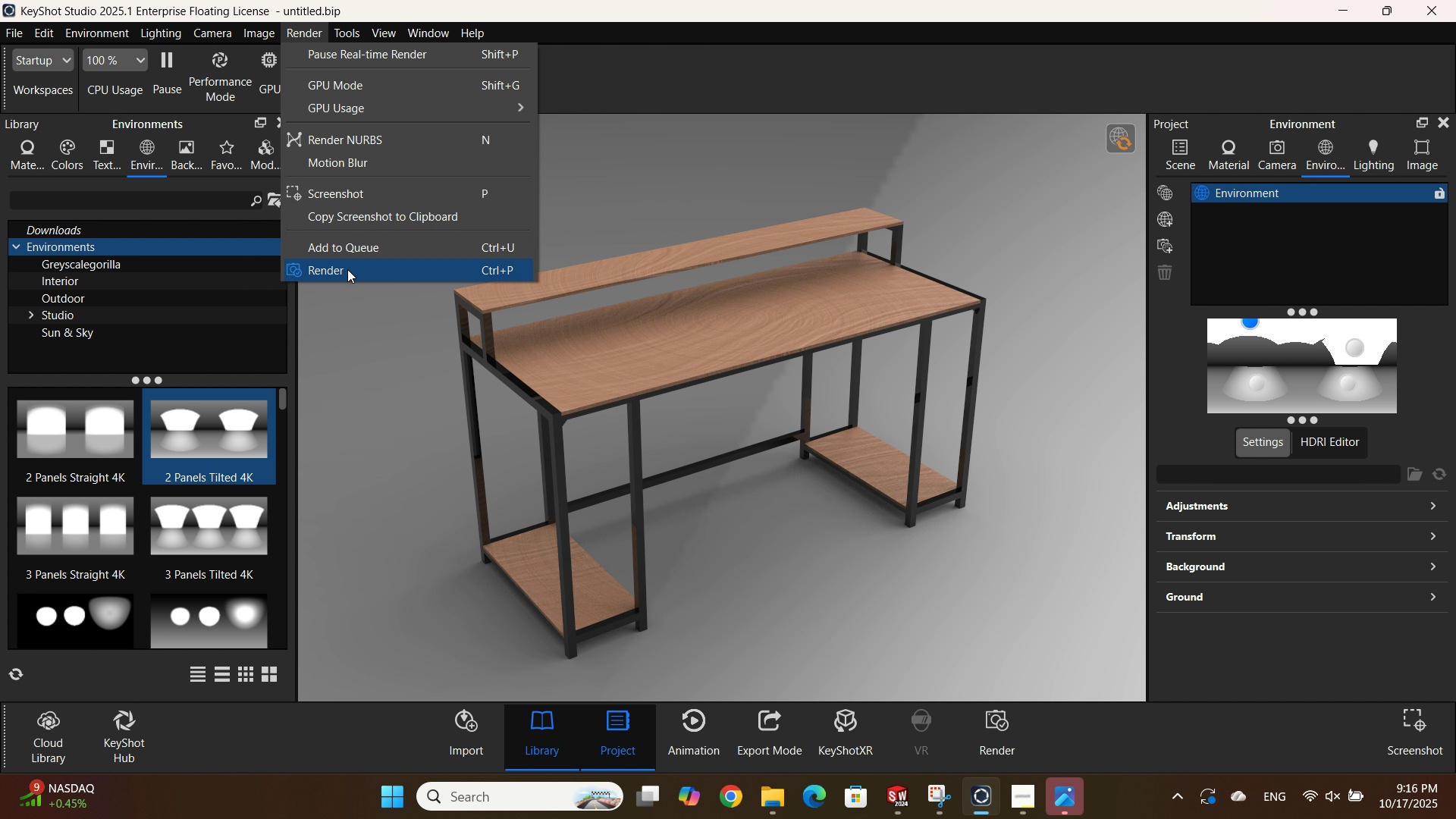 
left_click([347, 272])
 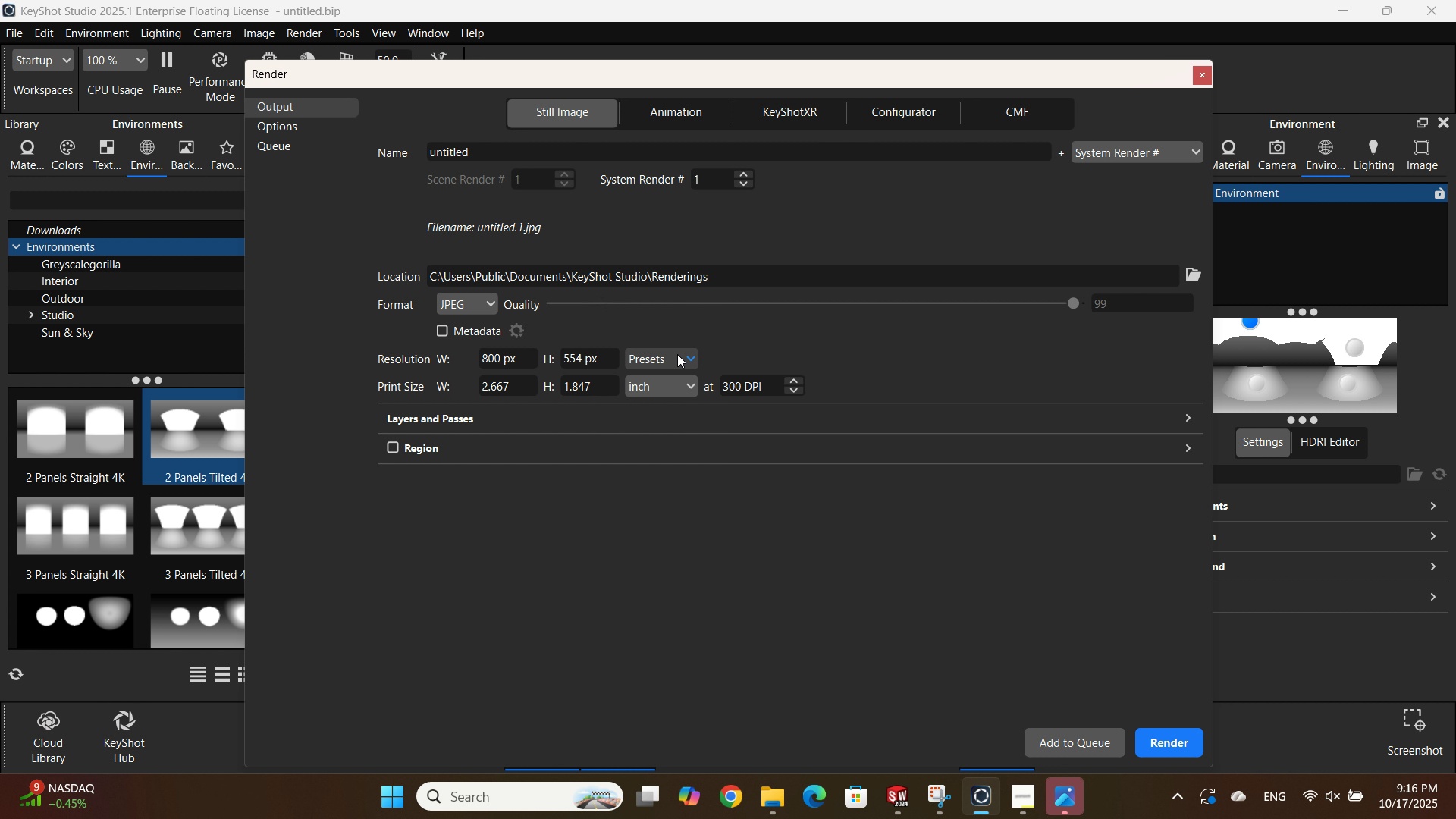 
left_click([653, 362])
 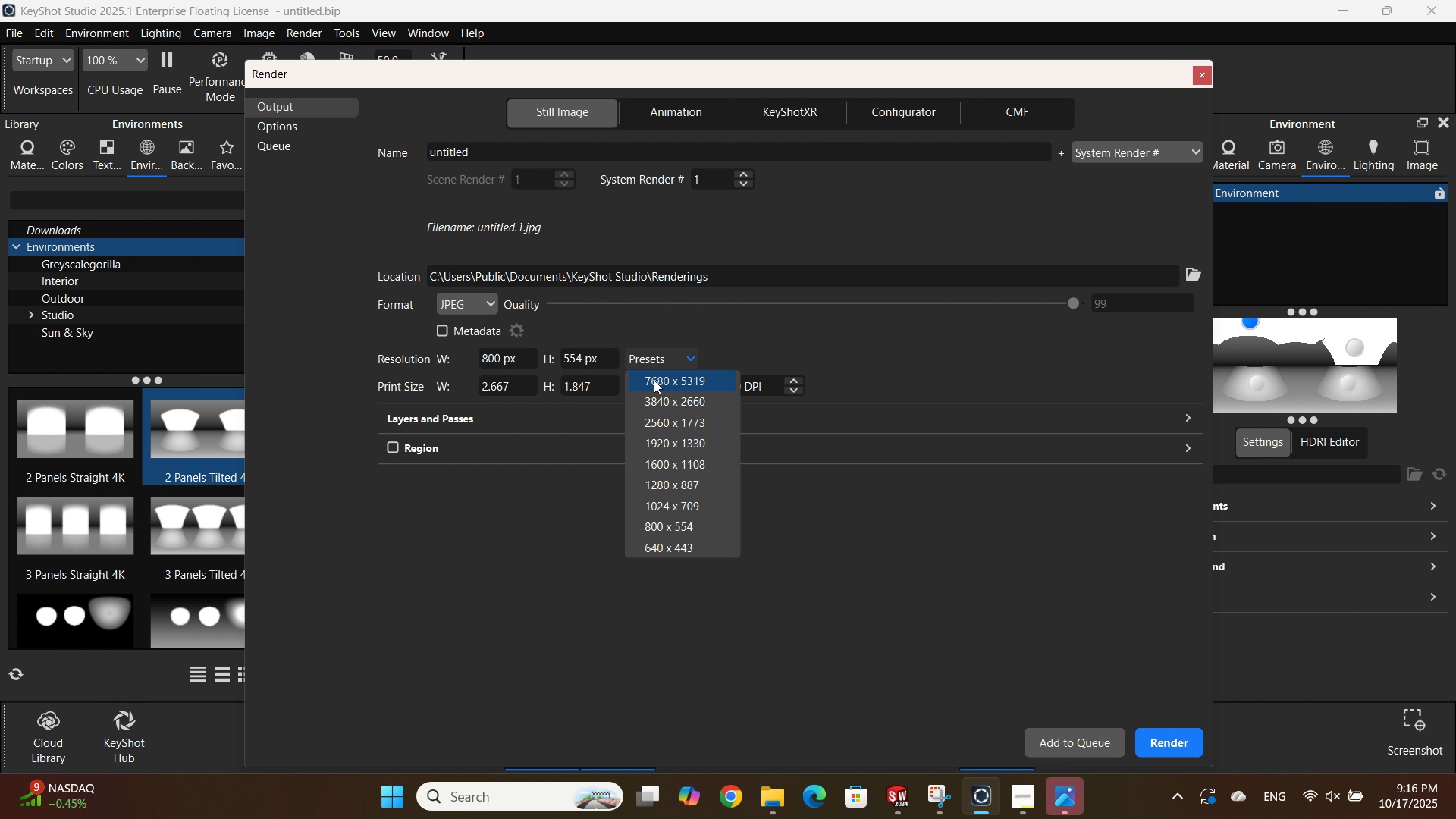 
left_click([654, 380])
 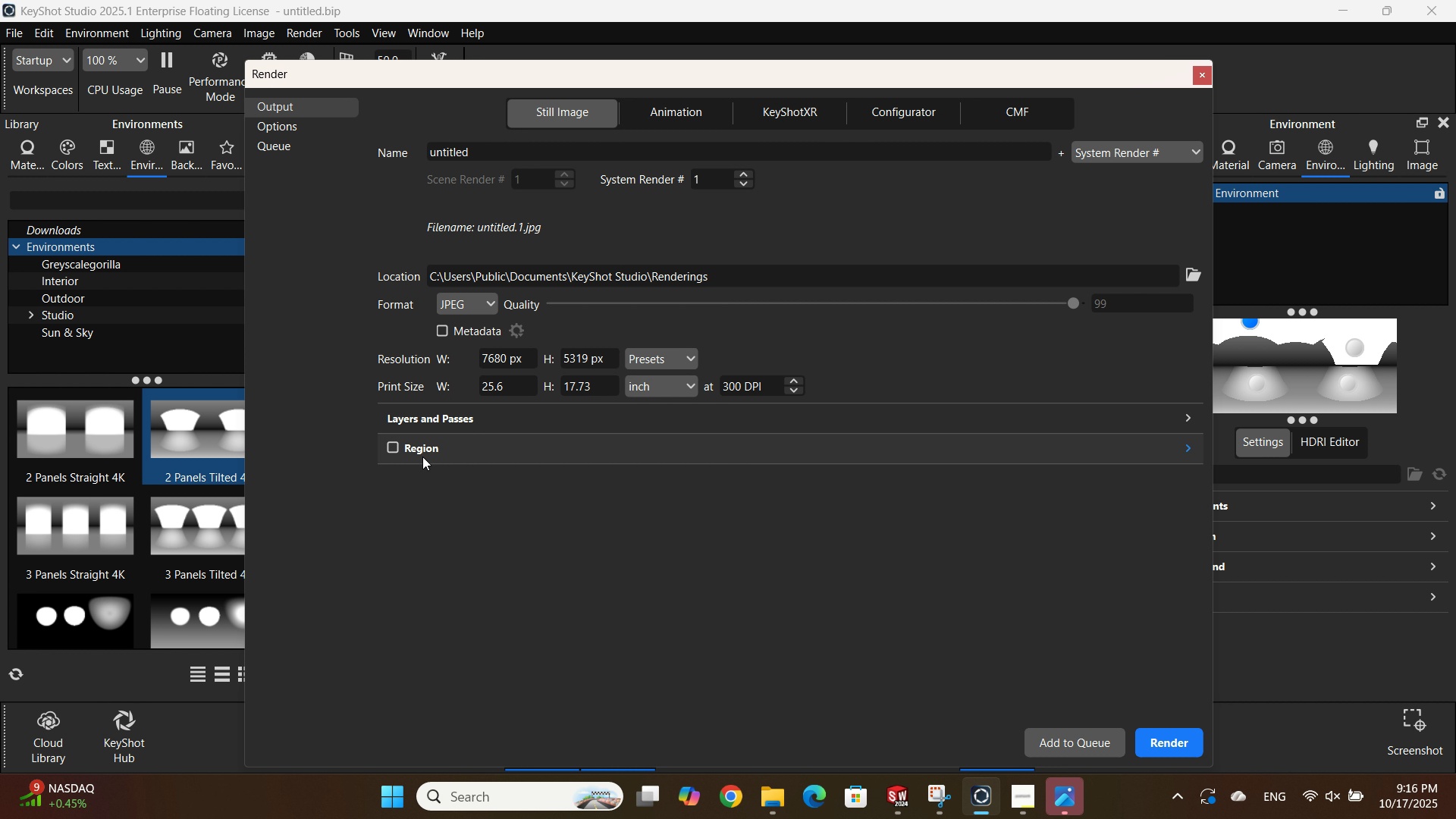 
wait(9.11)
 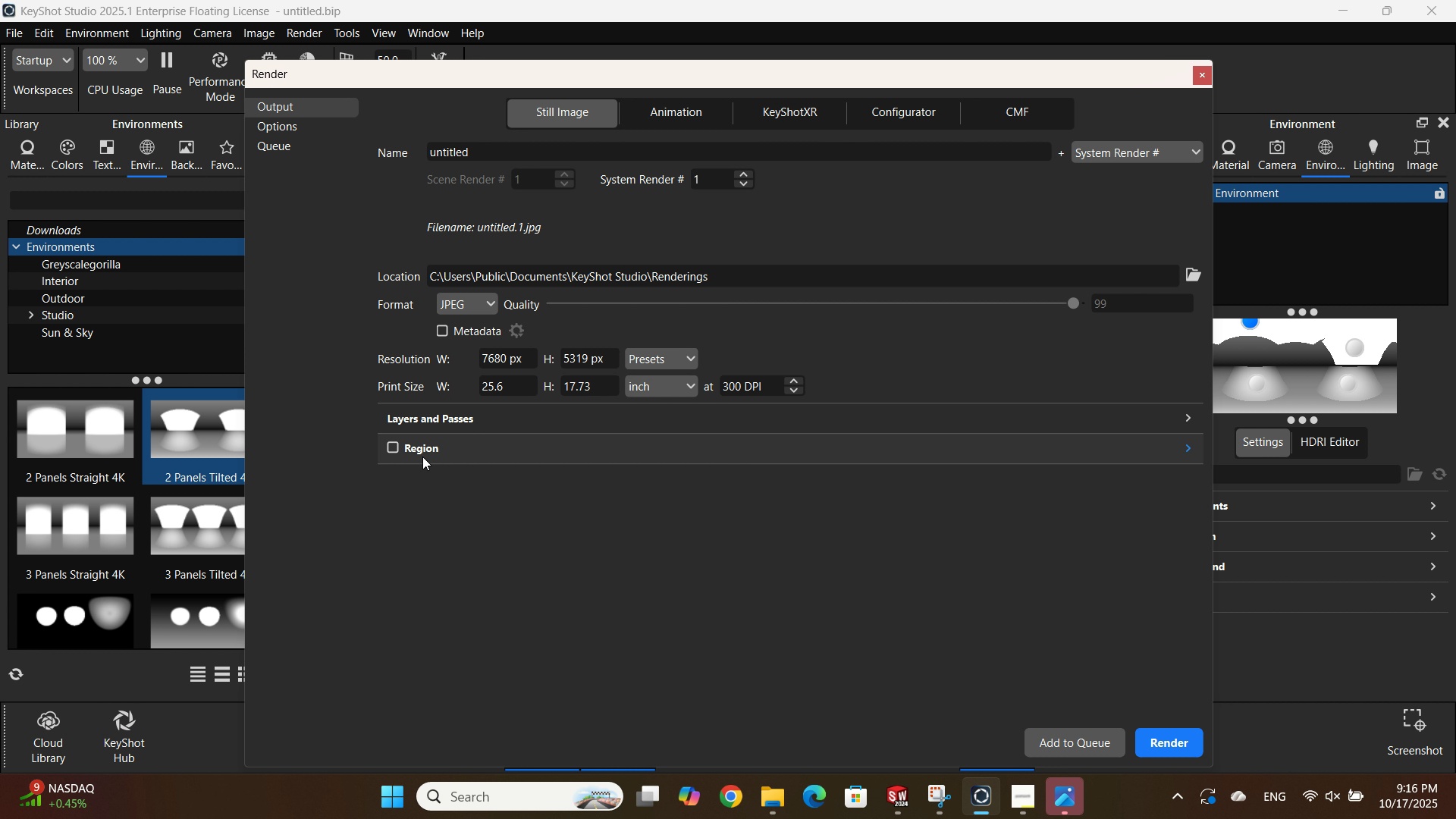 
left_click([1017, 790])